 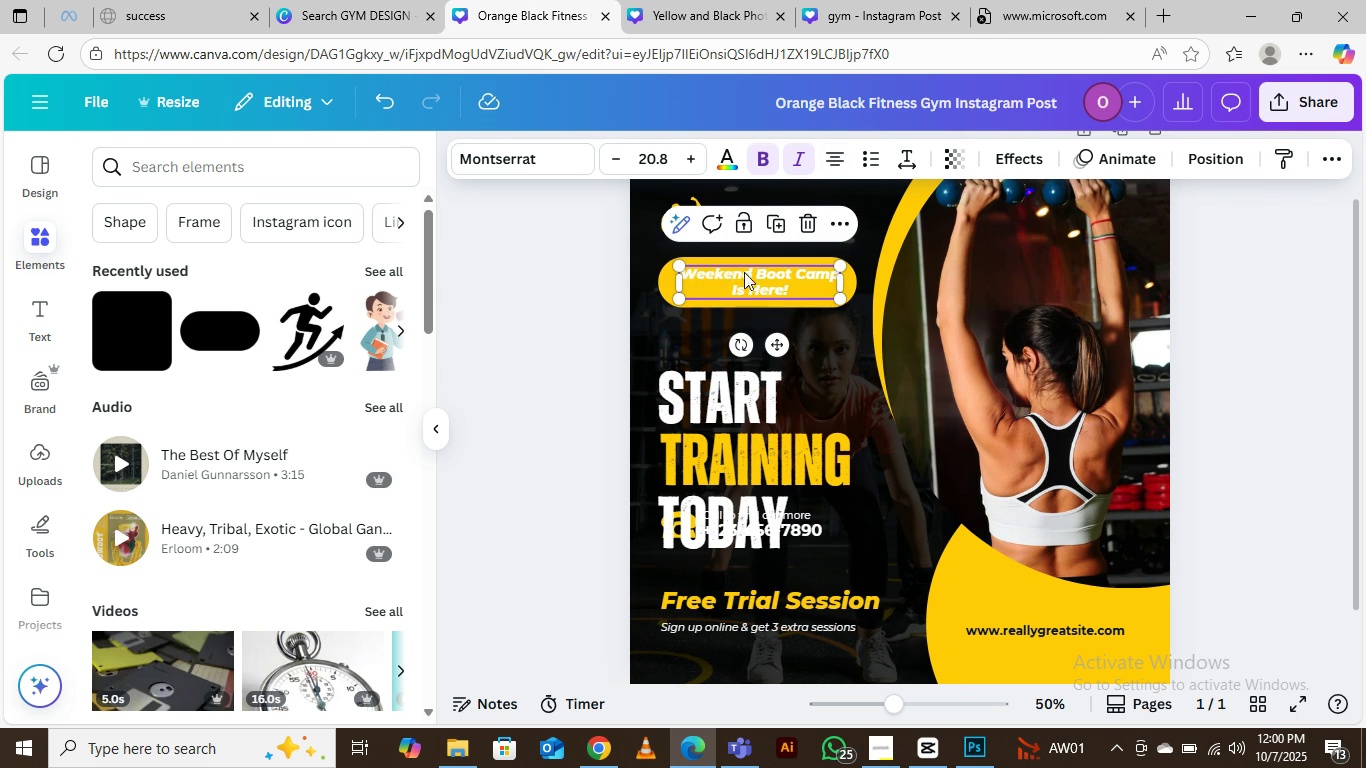 
left_click([720, 161])
 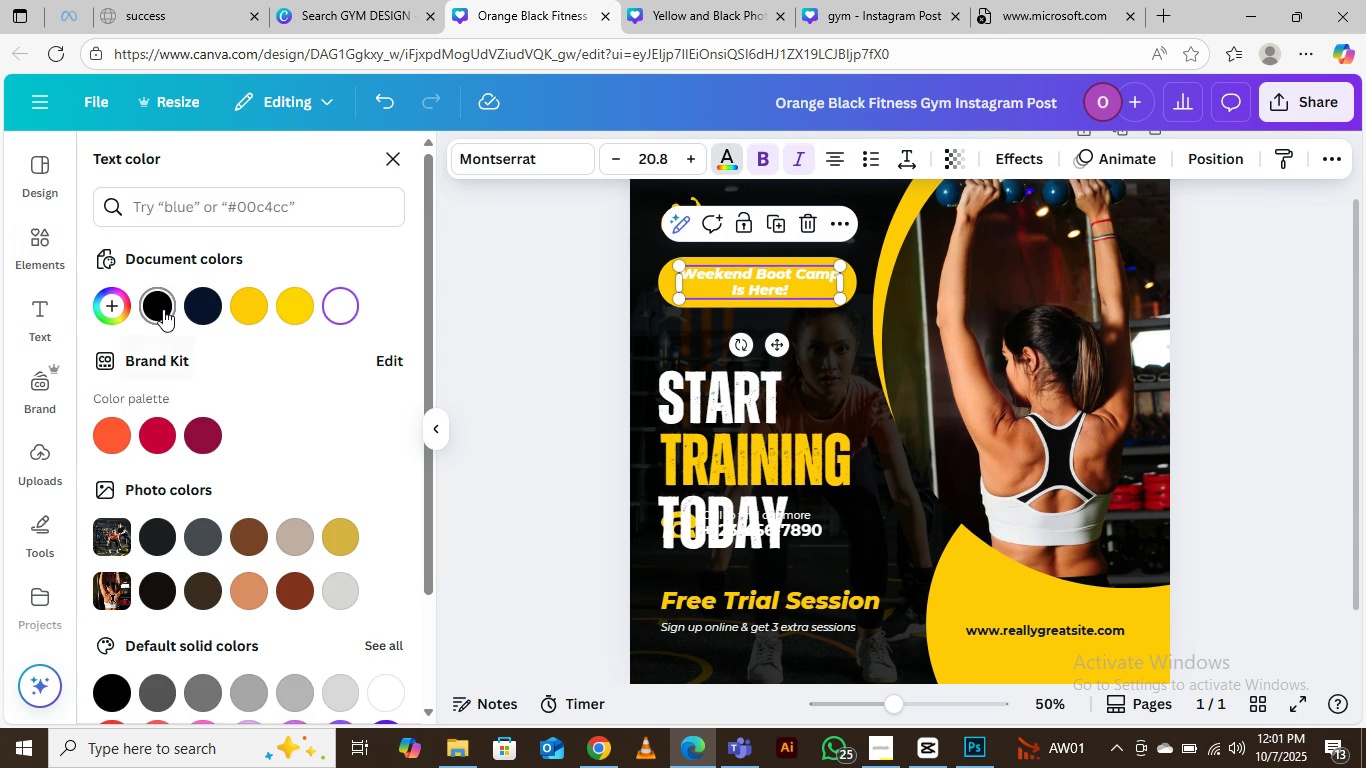 
left_click([163, 309])
 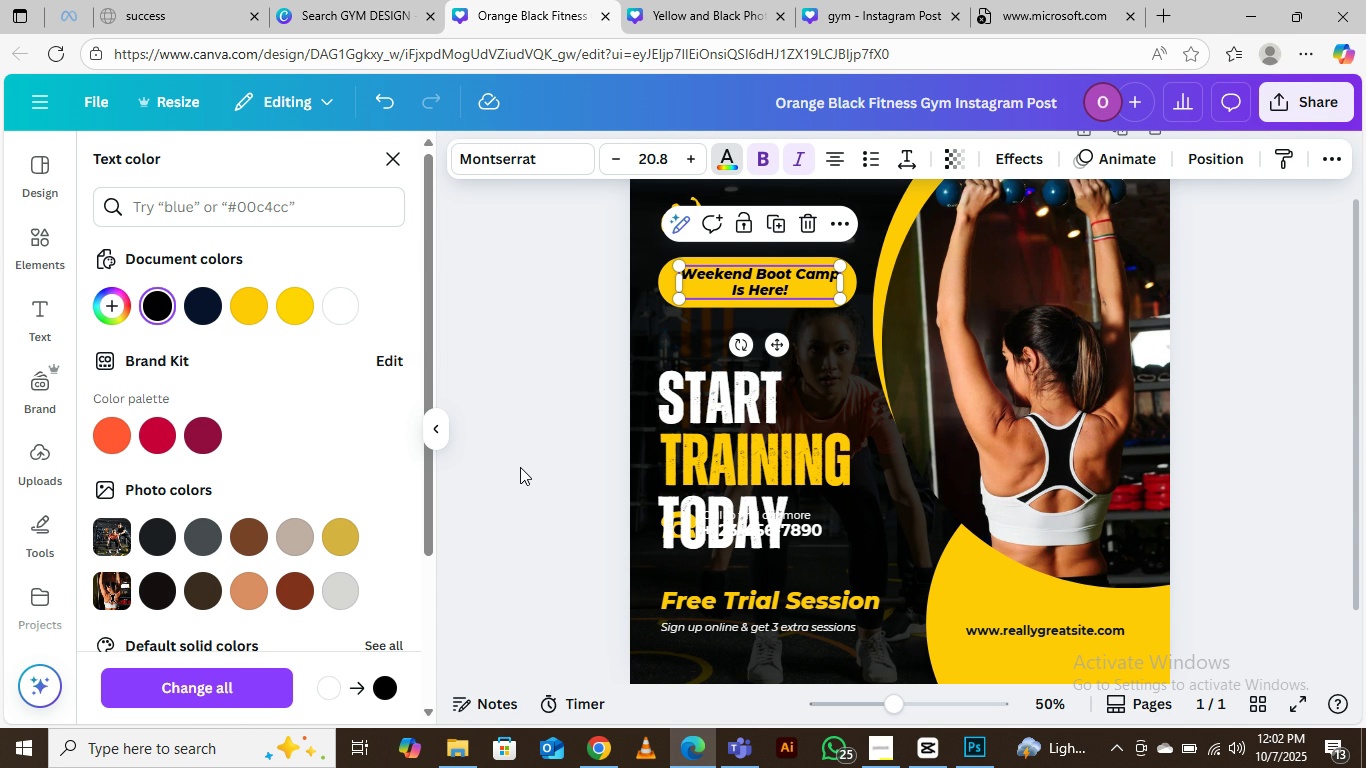 
wait(66.64)
 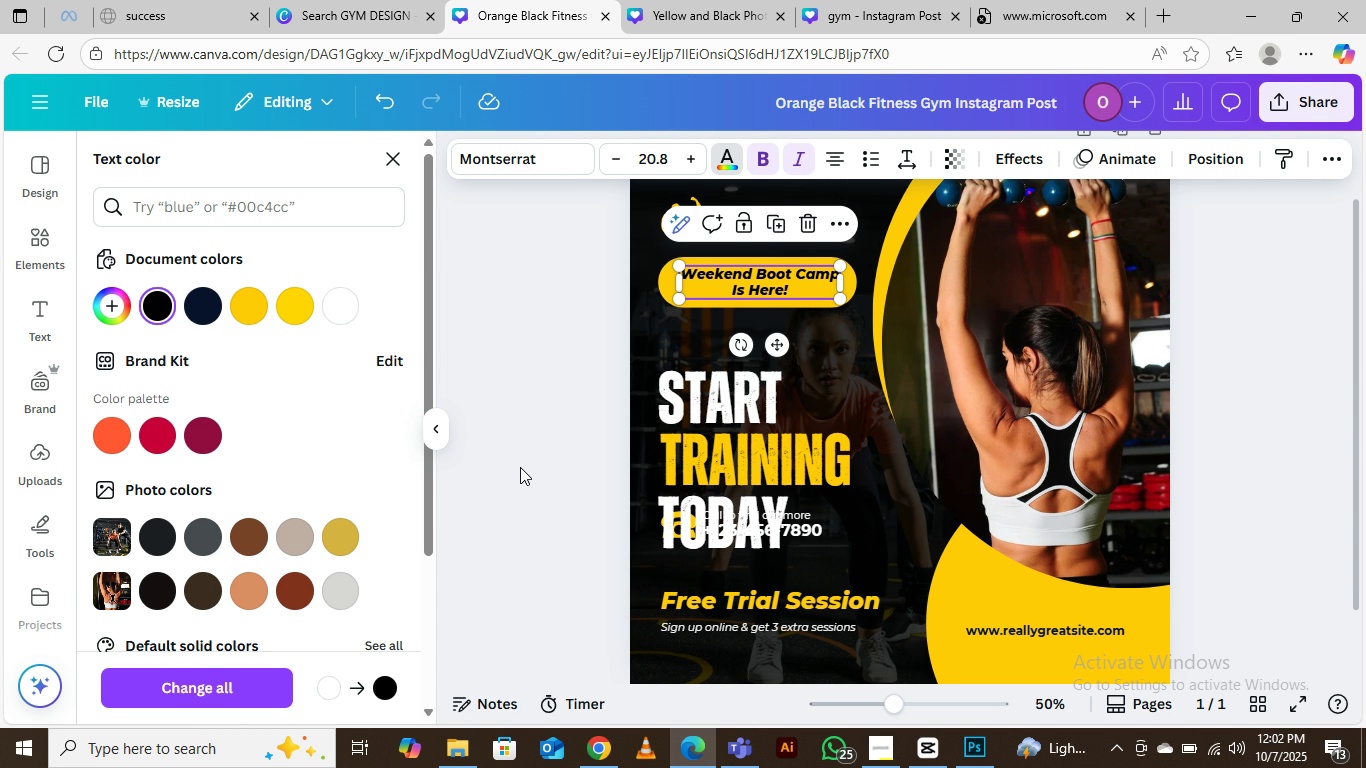 
left_click([489, 362])
 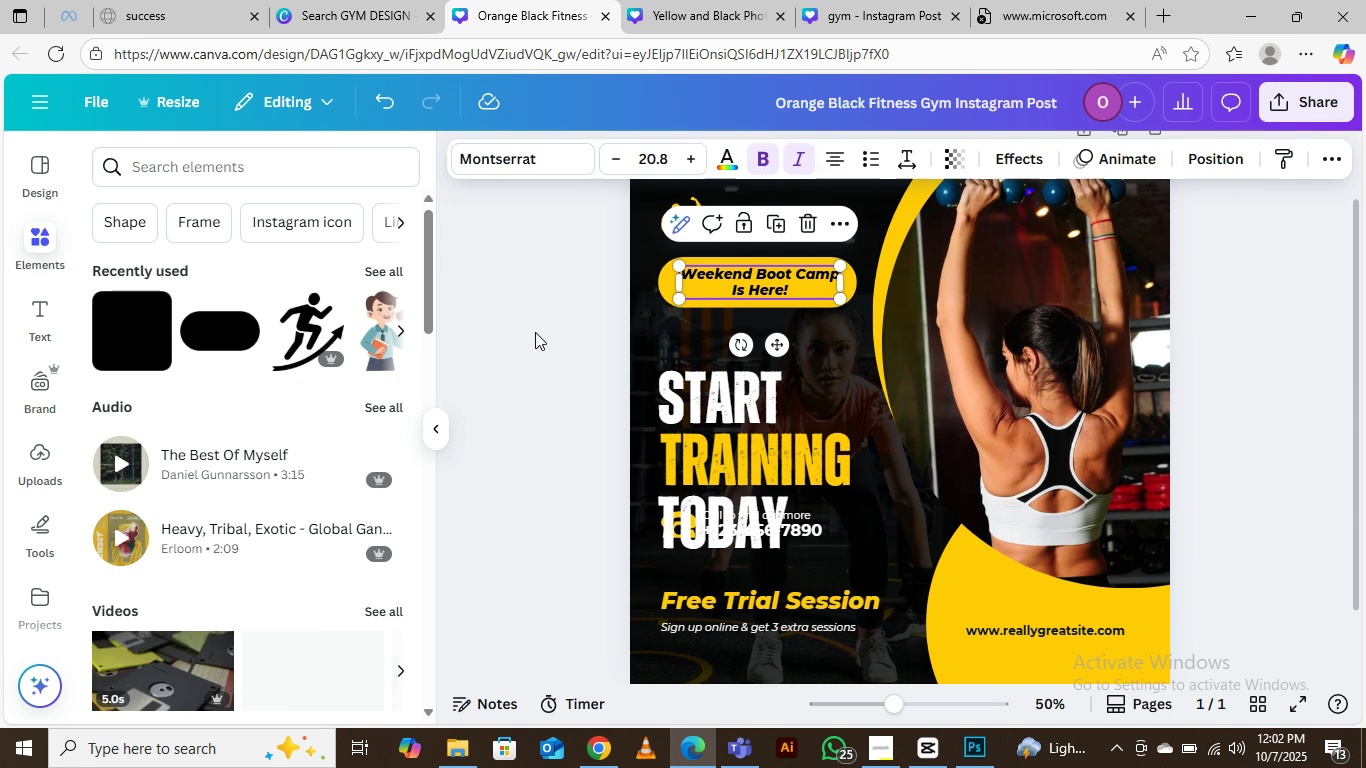 
left_click([567, 308])